 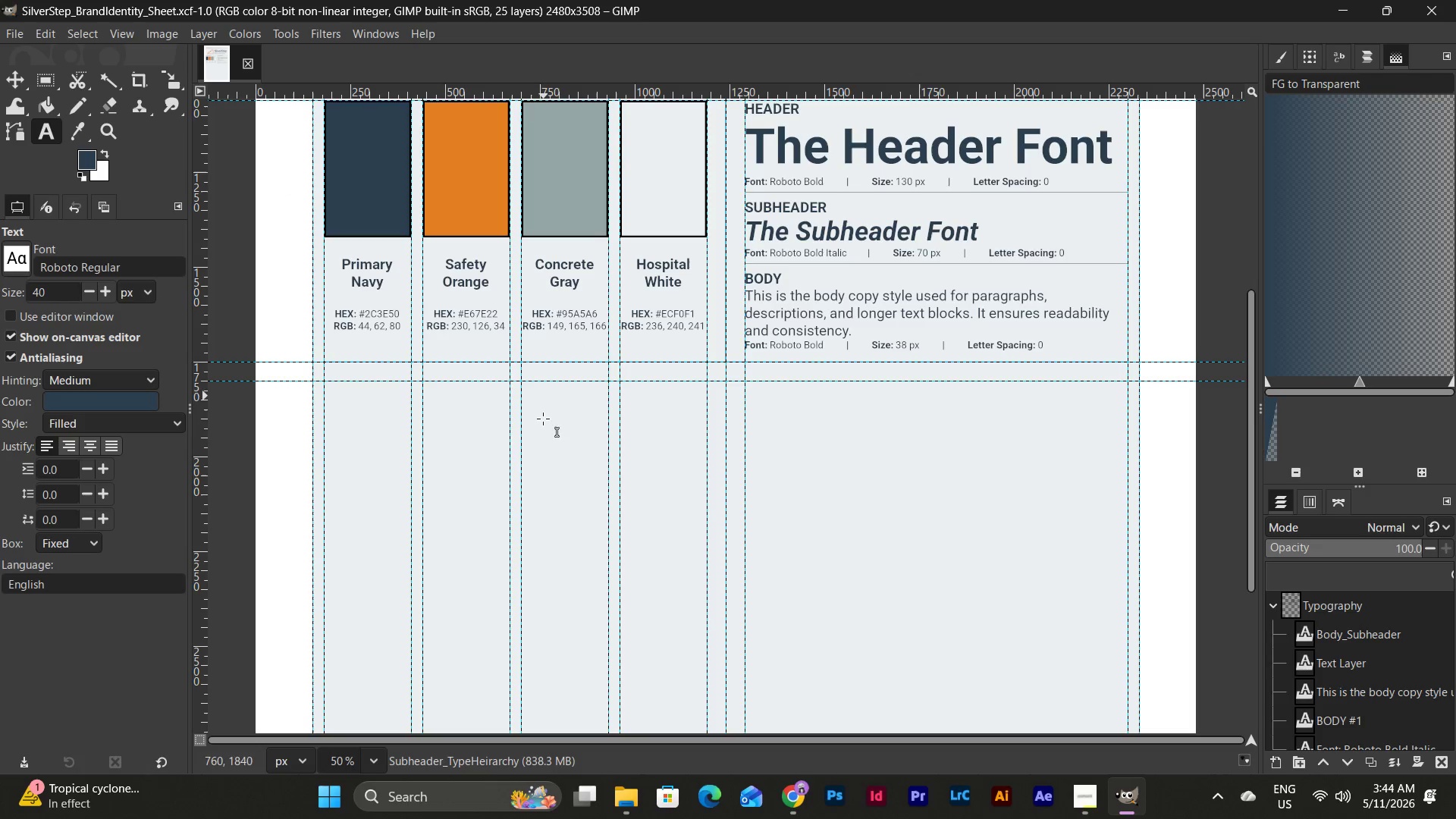 
left_click_drag(start_coordinate=[325, 381], to_coordinate=[710, 444])
 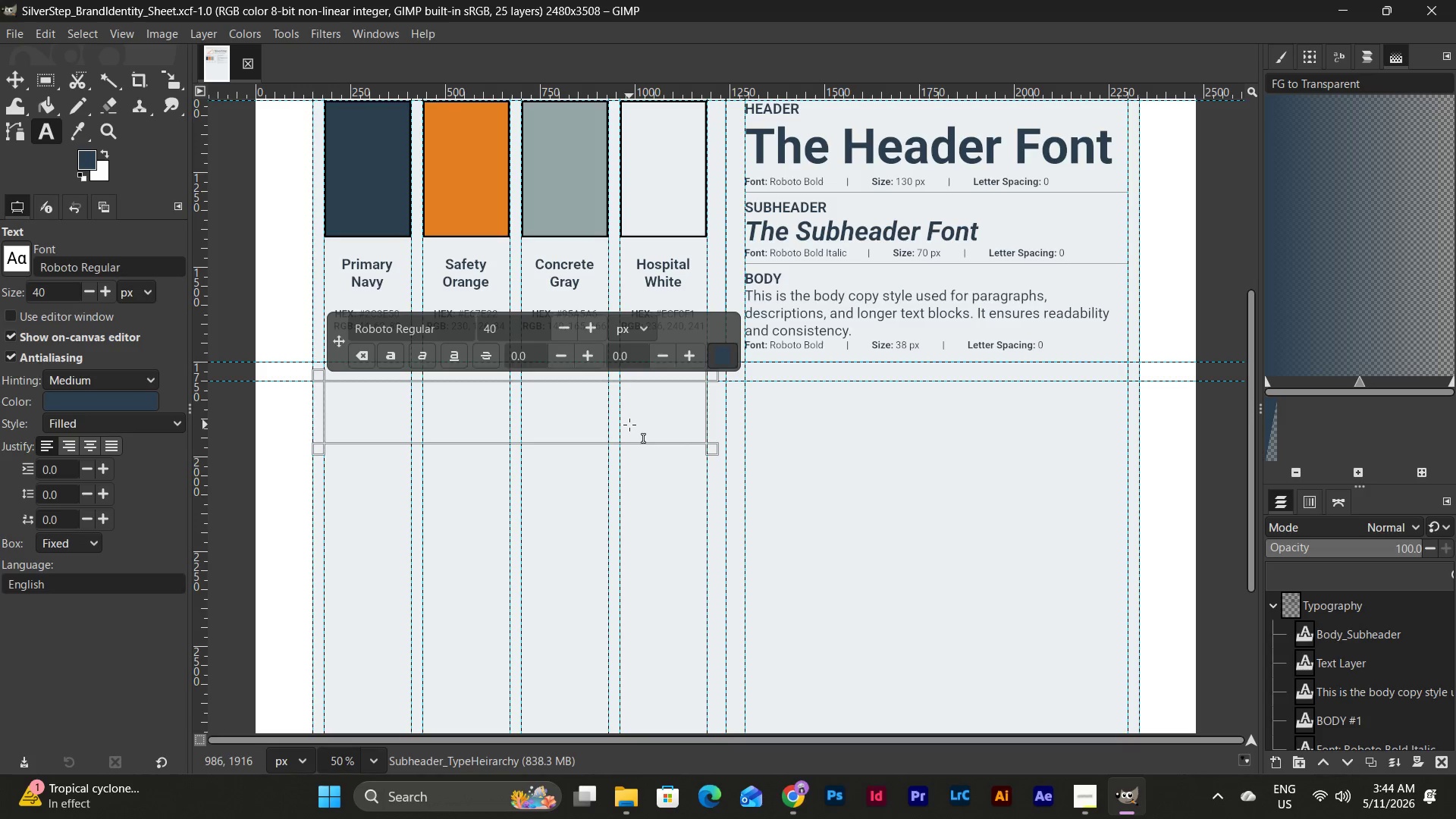 
double_click([629, 425])
 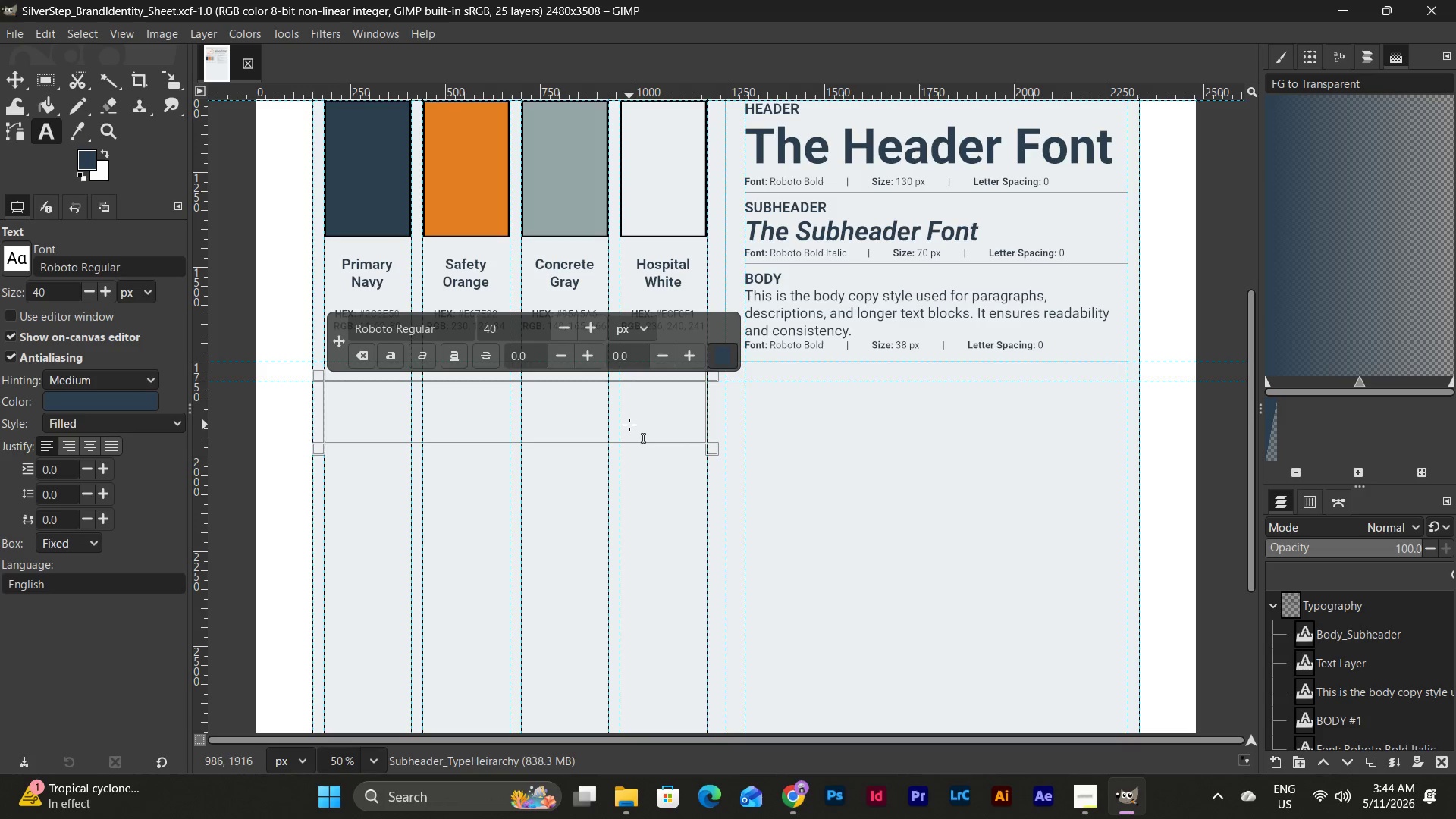 
type(MINIMUM CLEAR SPACE)
 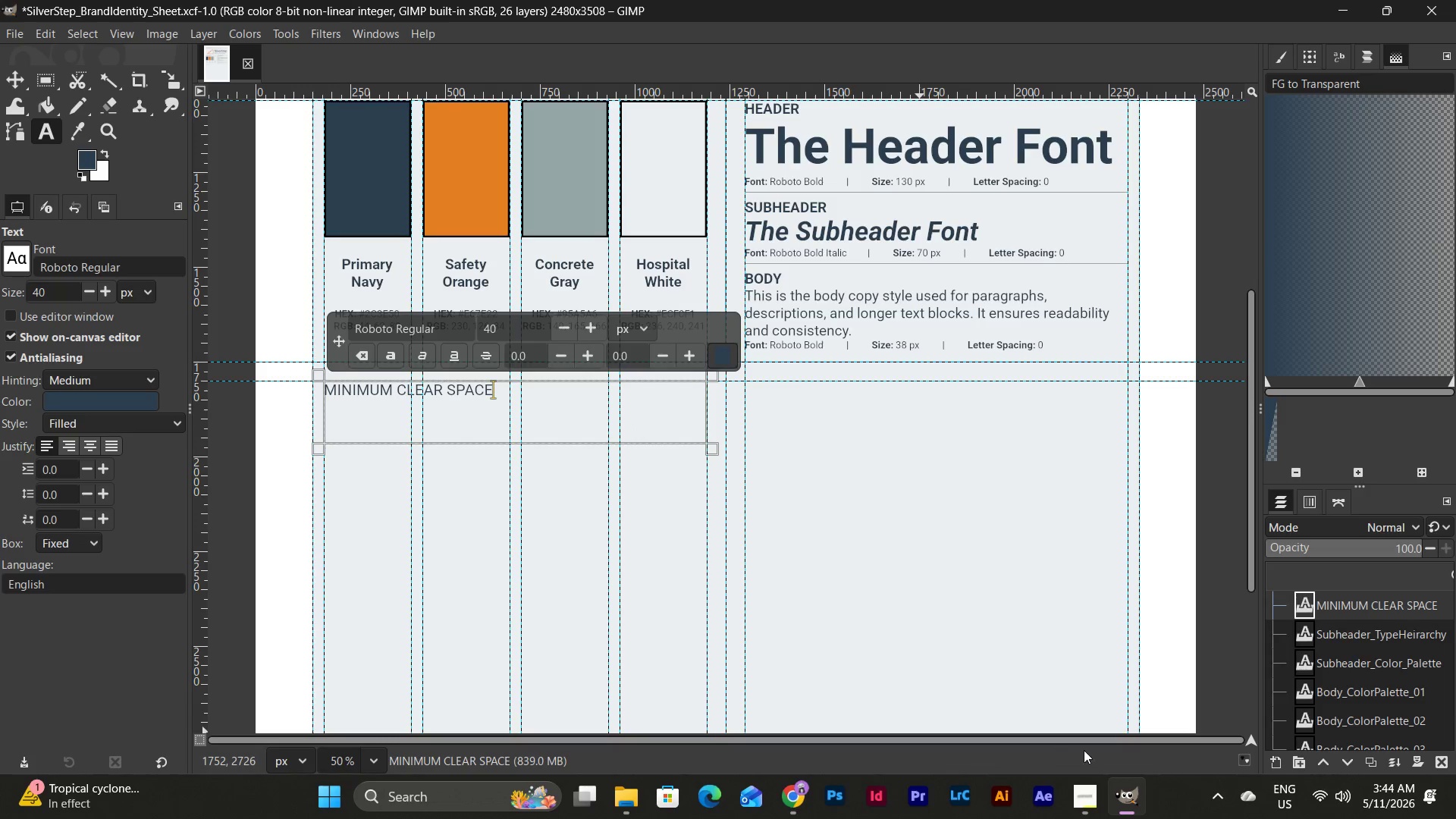 
left_click([1086, 789])